 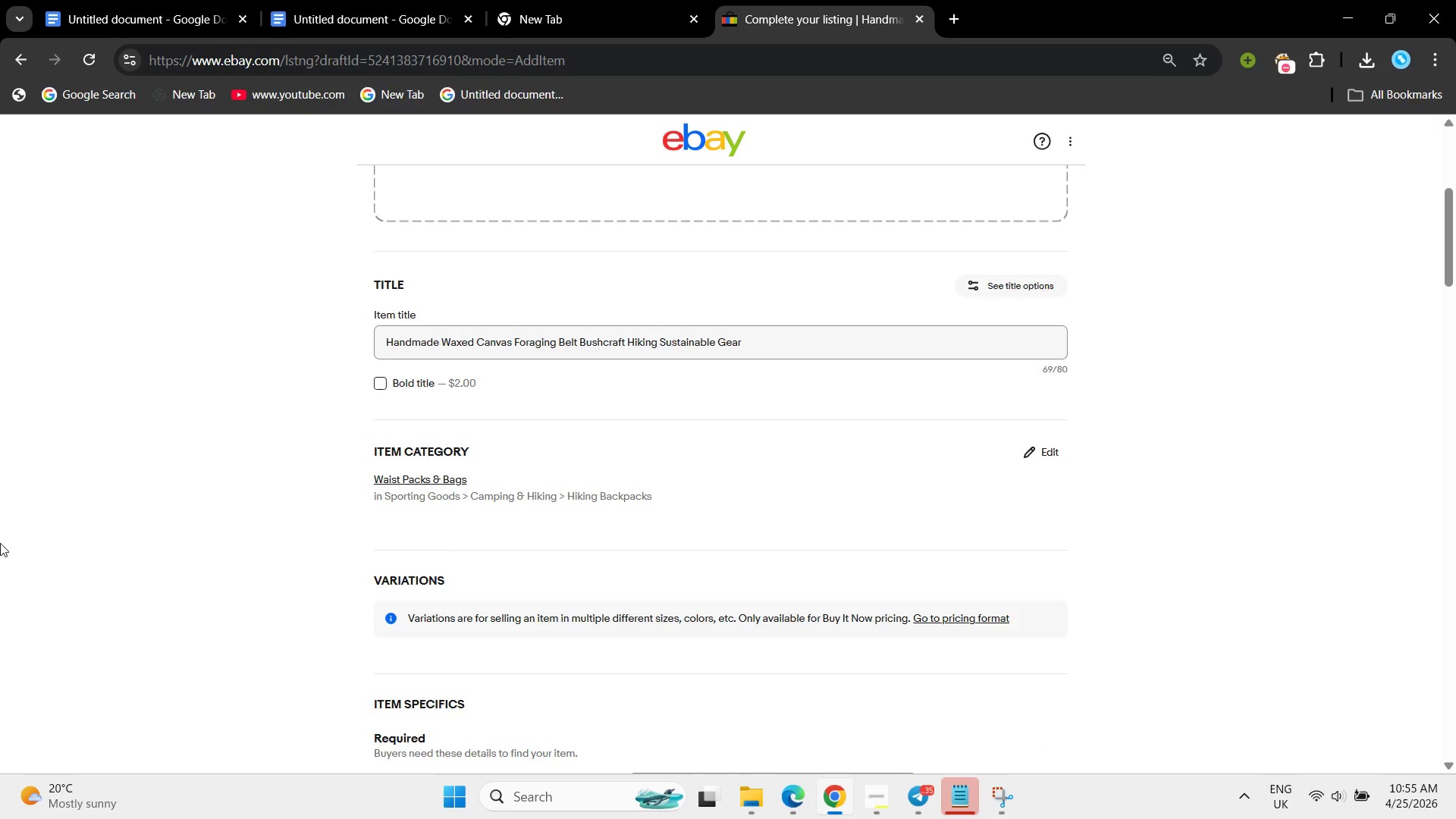 
left_click([160, 0])
 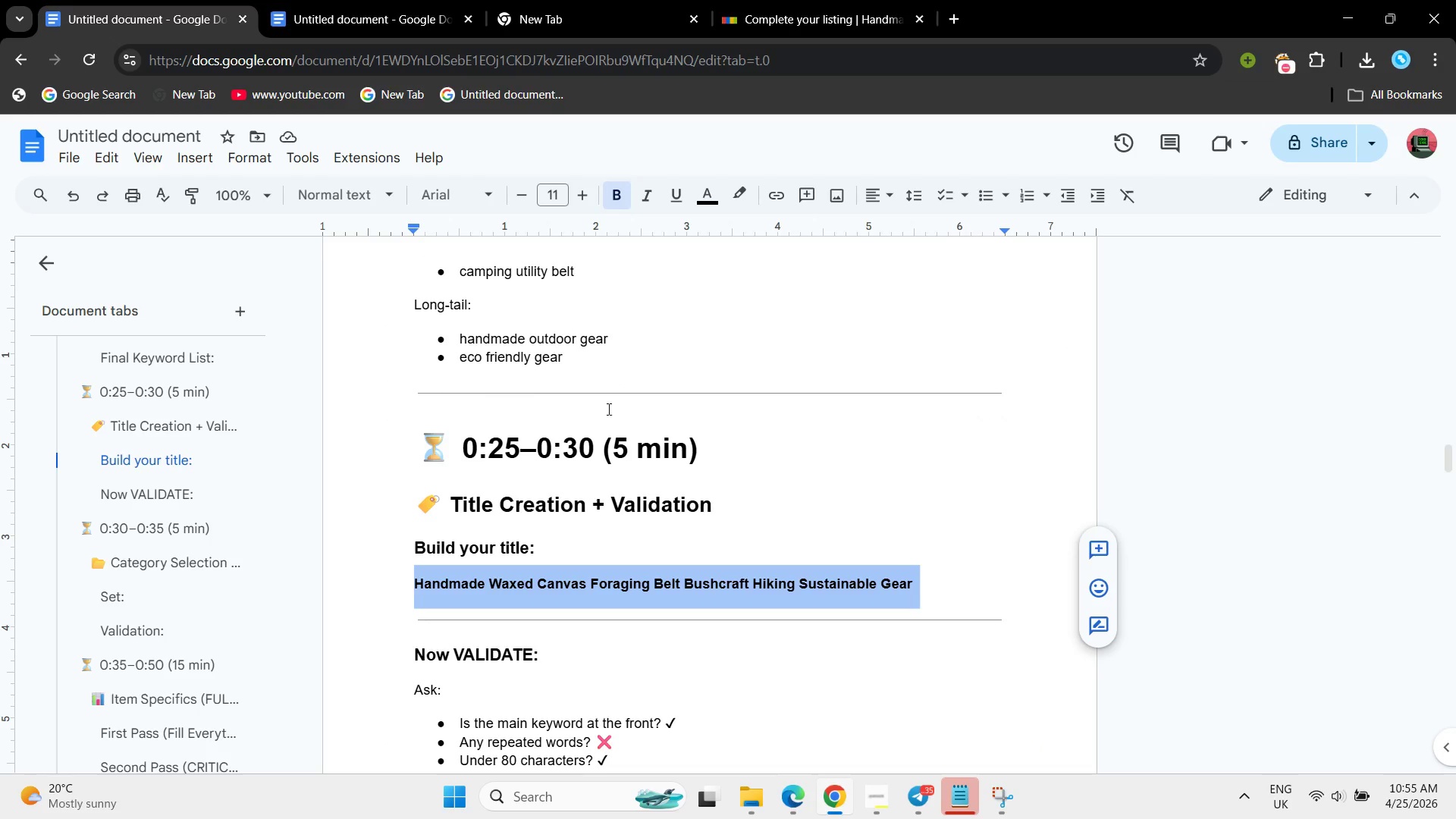 
left_click([602, 416])
 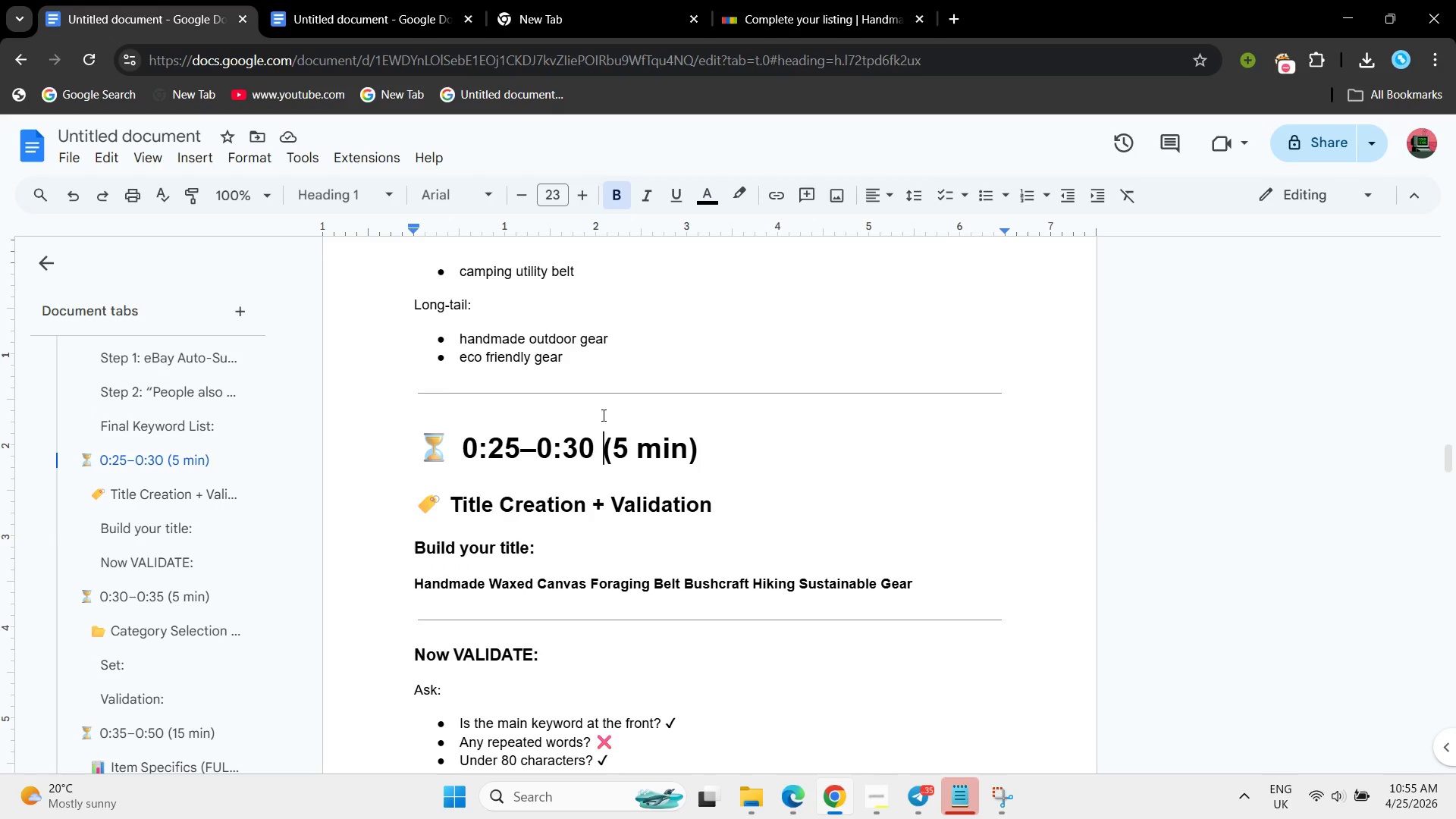 
scroll: coordinate [602, 415], scroll_direction: down, amount: 2.0
 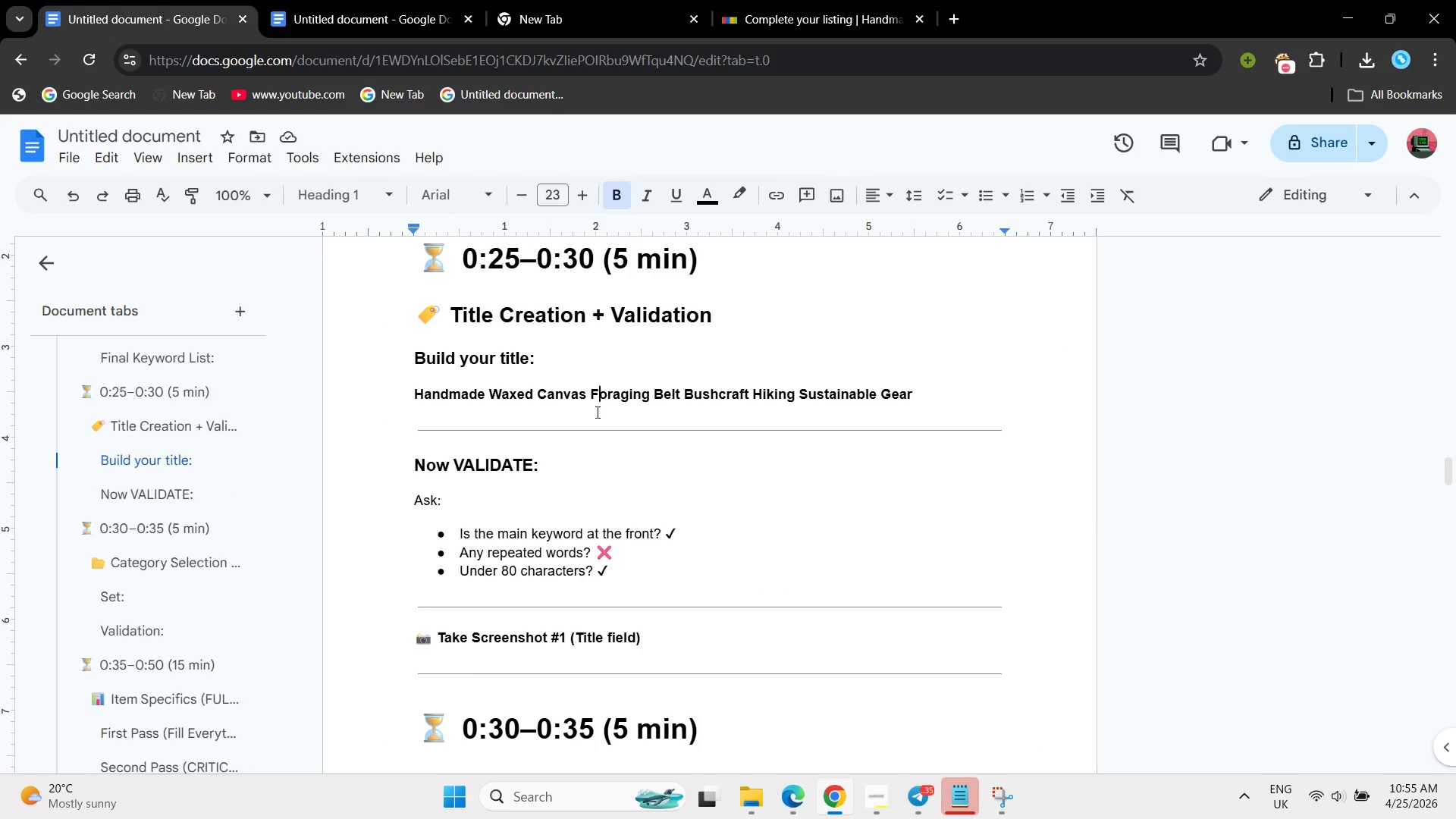 
left_click([596, 412])
 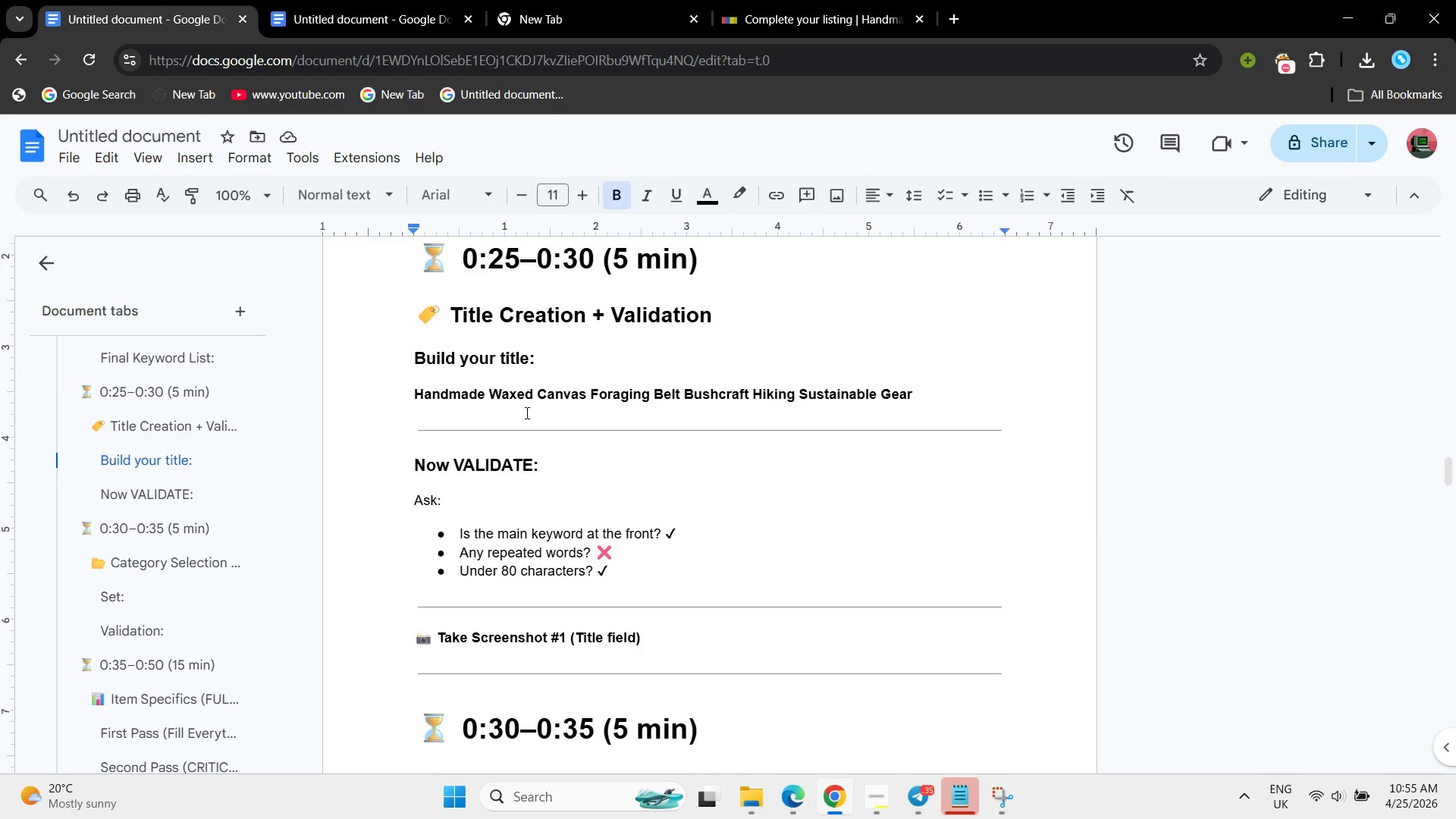 
scroll: coordinate [527, 394], scroll_direction: up, amount: 4.0
 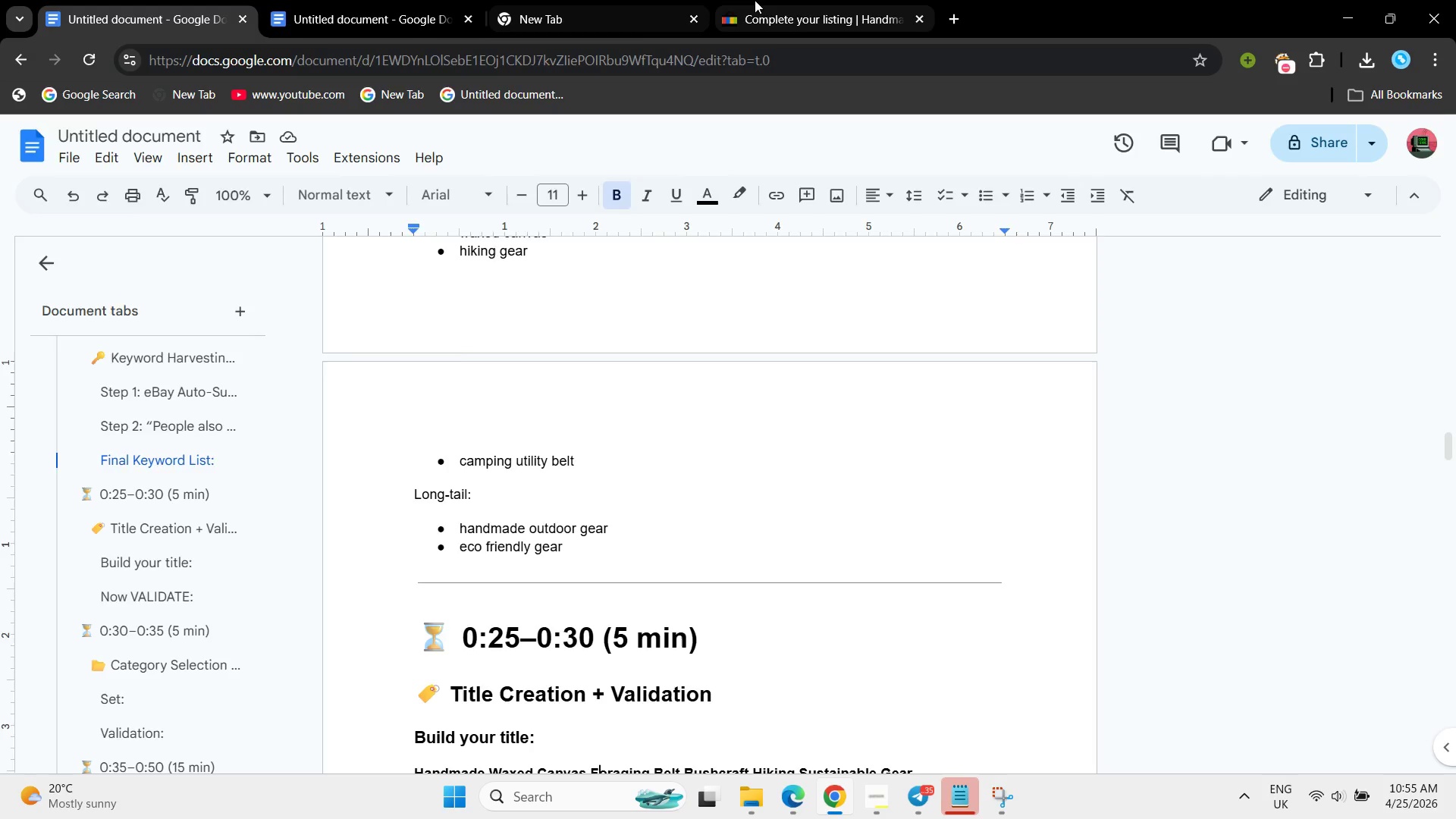 
left_click([755, 0])
 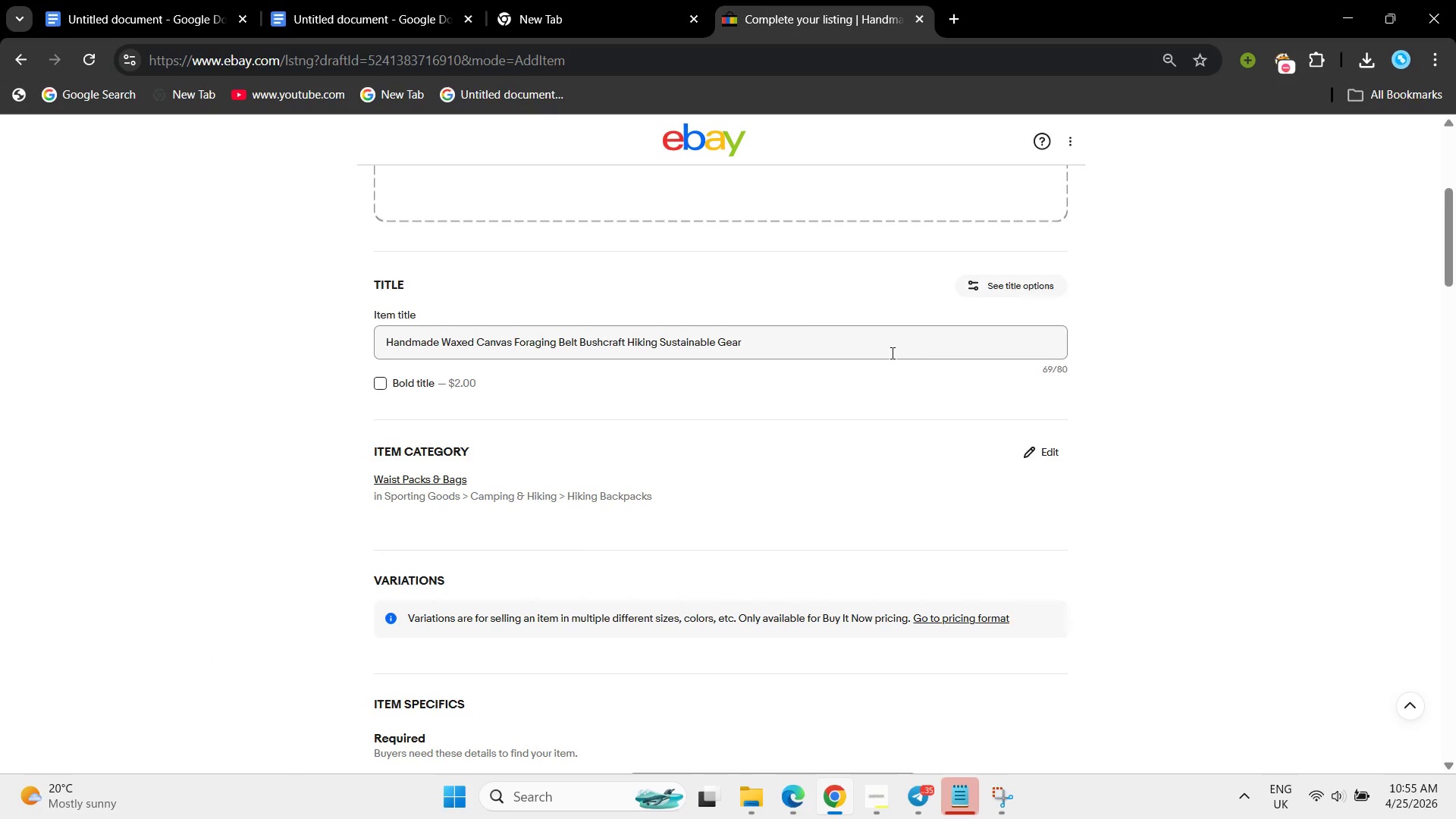 
left_click([811, 337])
 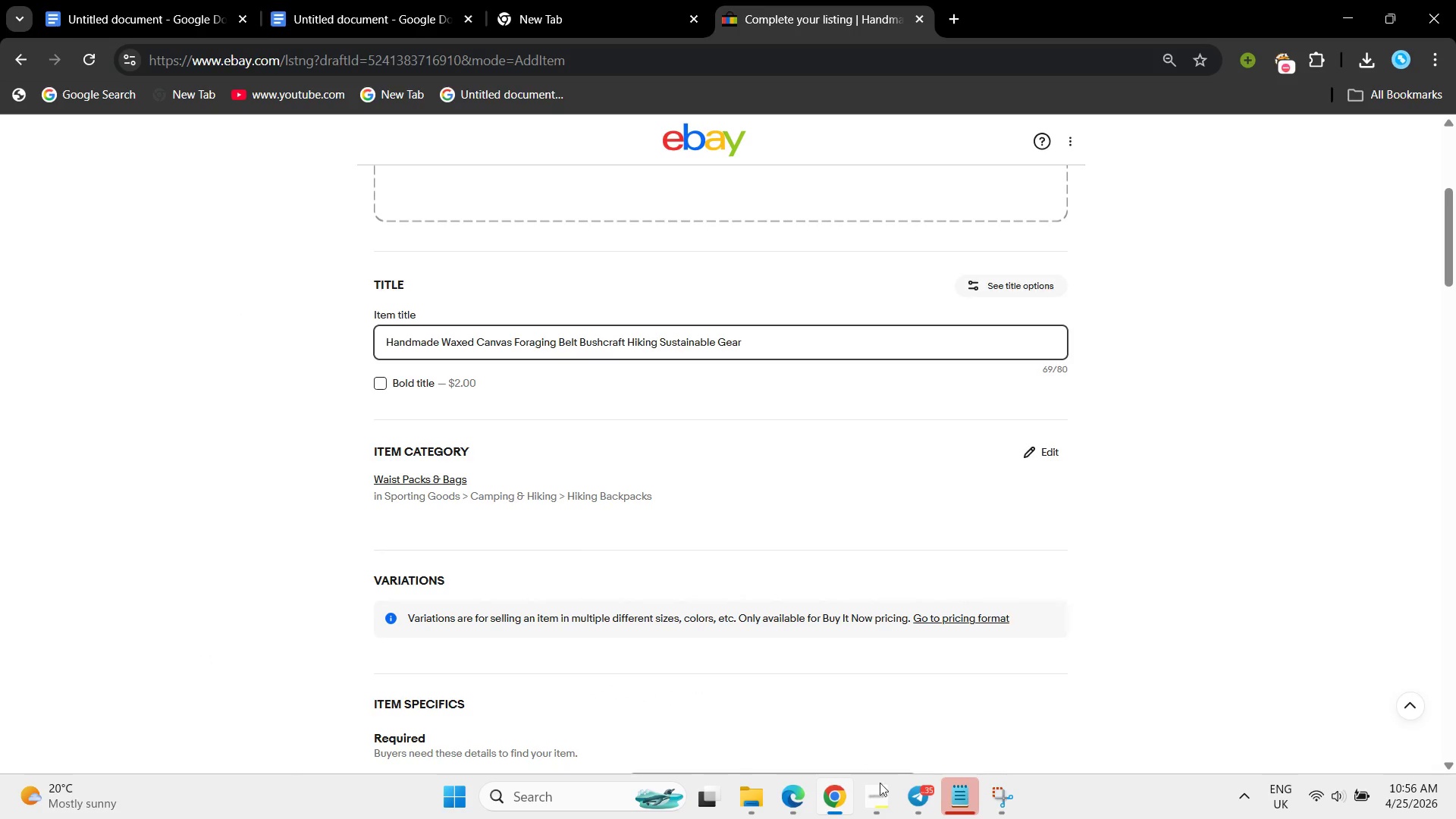 
left_click([894, 808])